 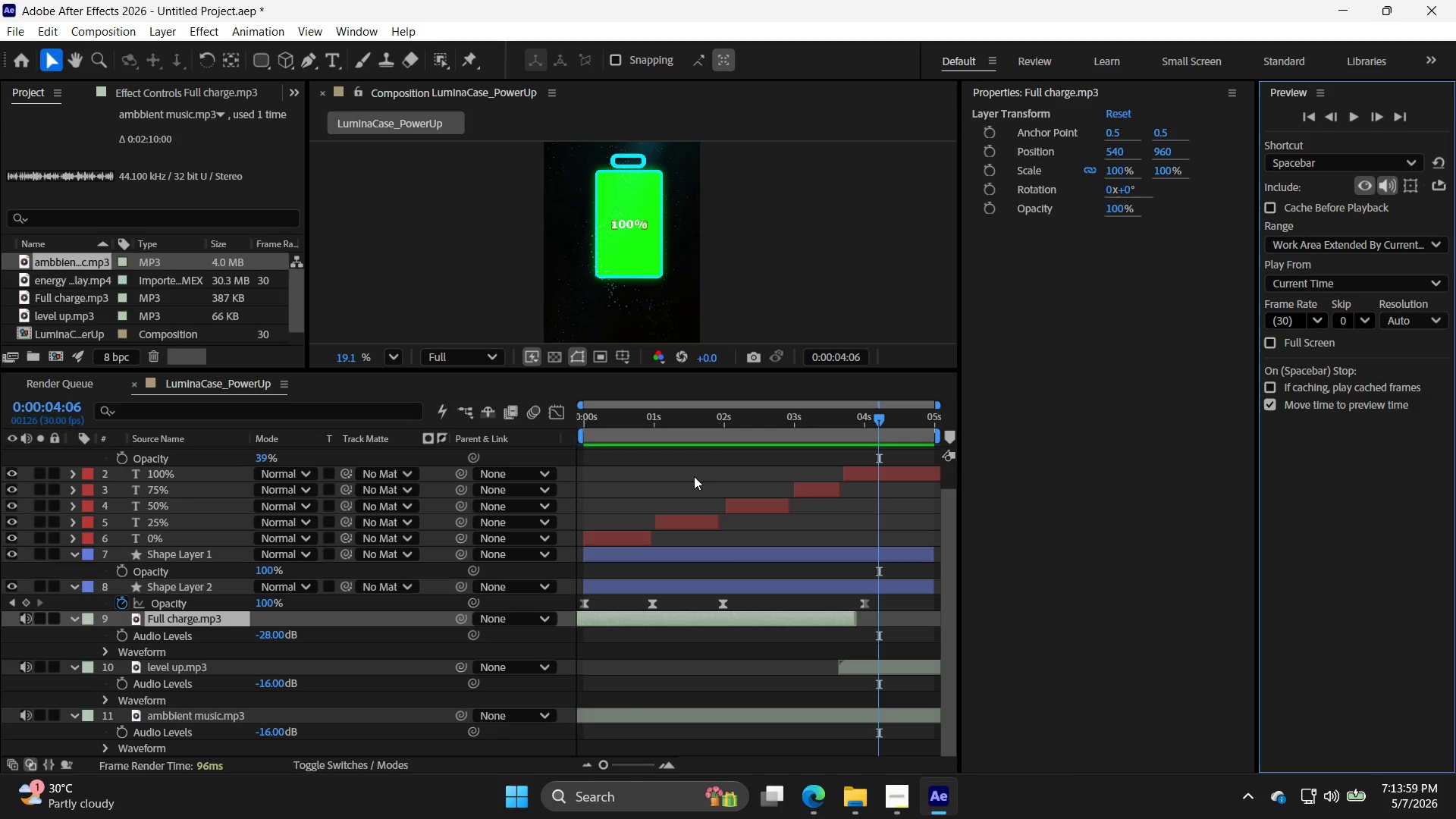 
hold_key(key=ShiftLeft, duration=0.72)
 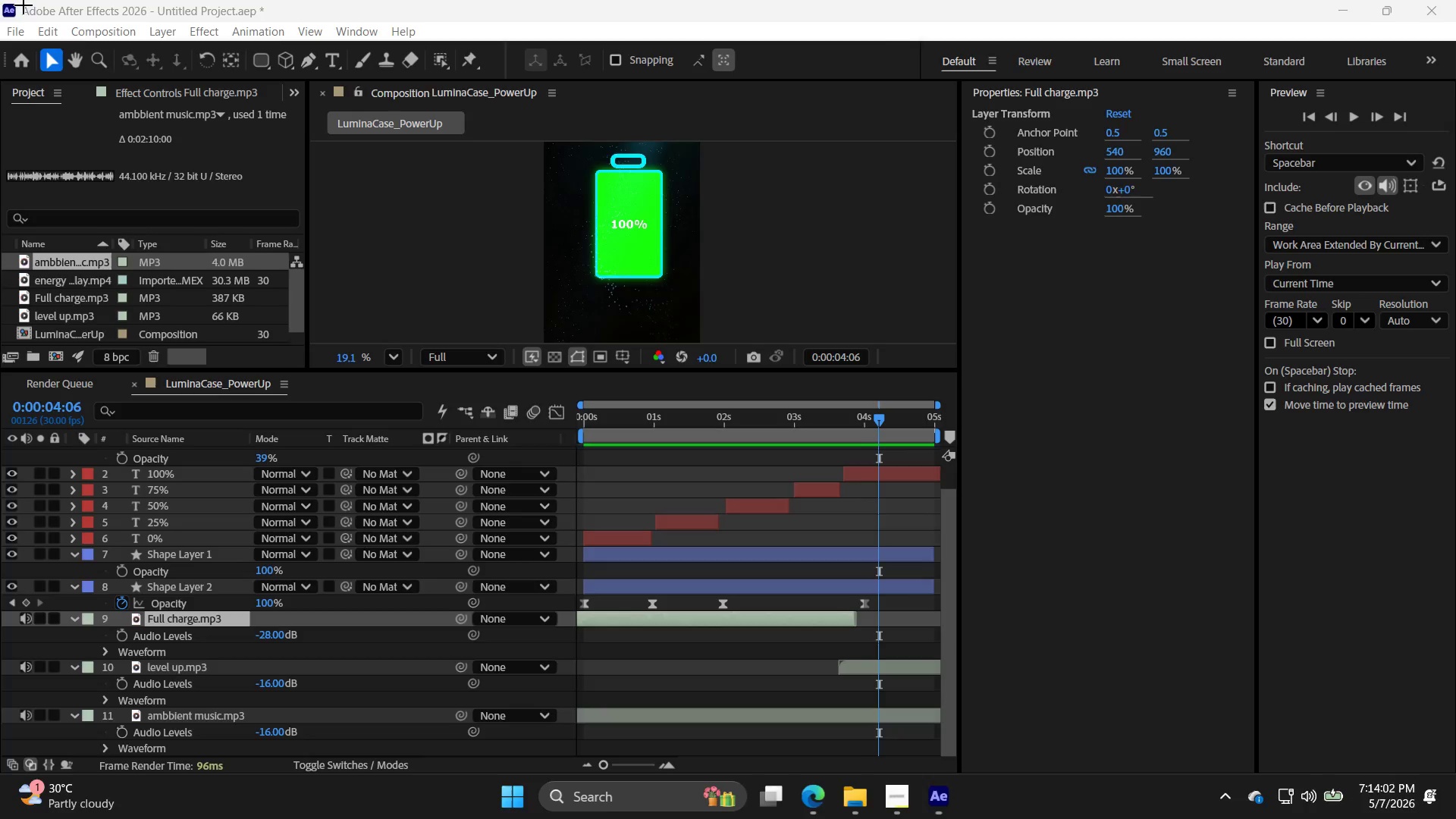 
hold_key(key=S, duration=0.36)
 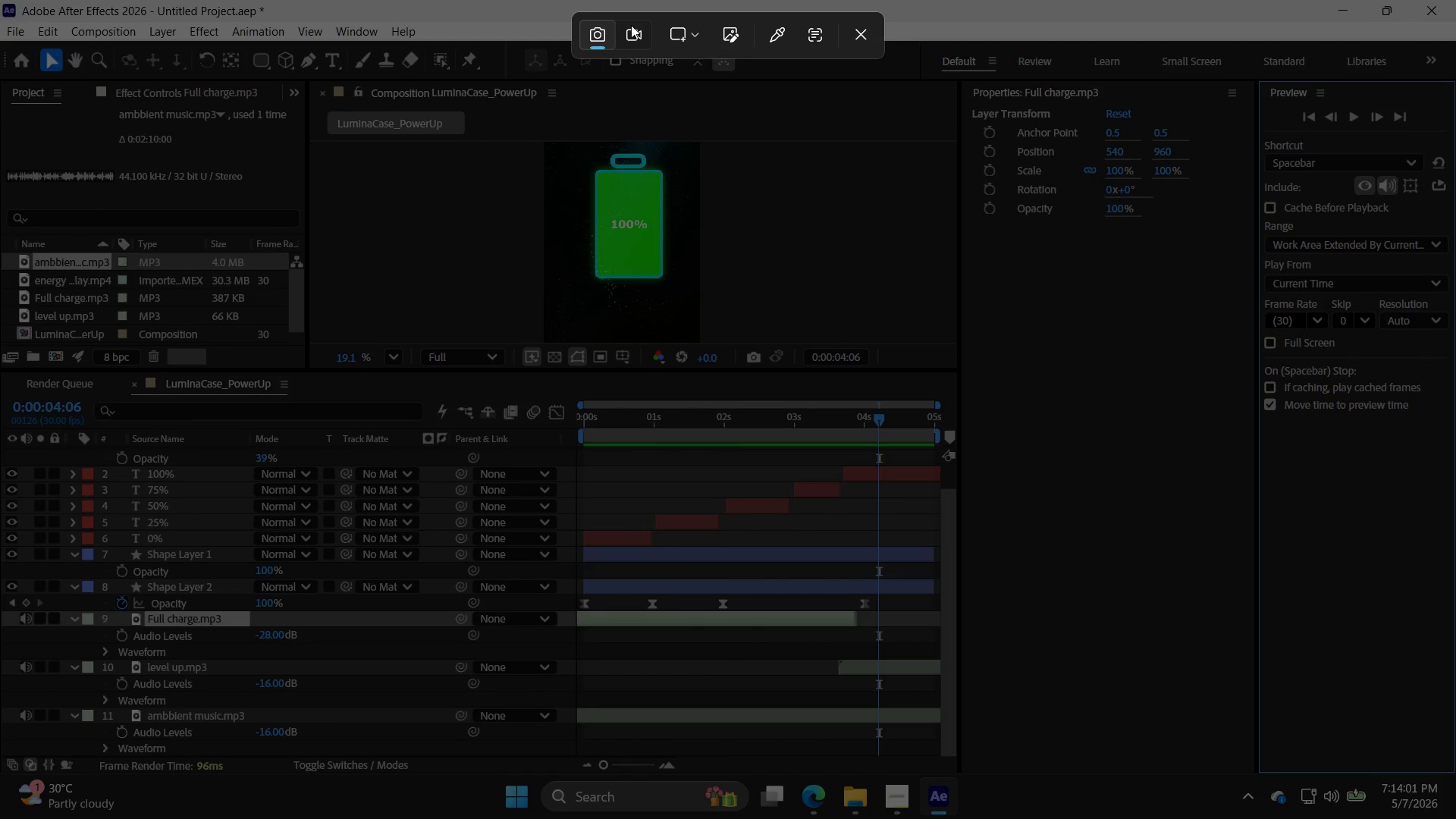 
left_click([633, 30])
 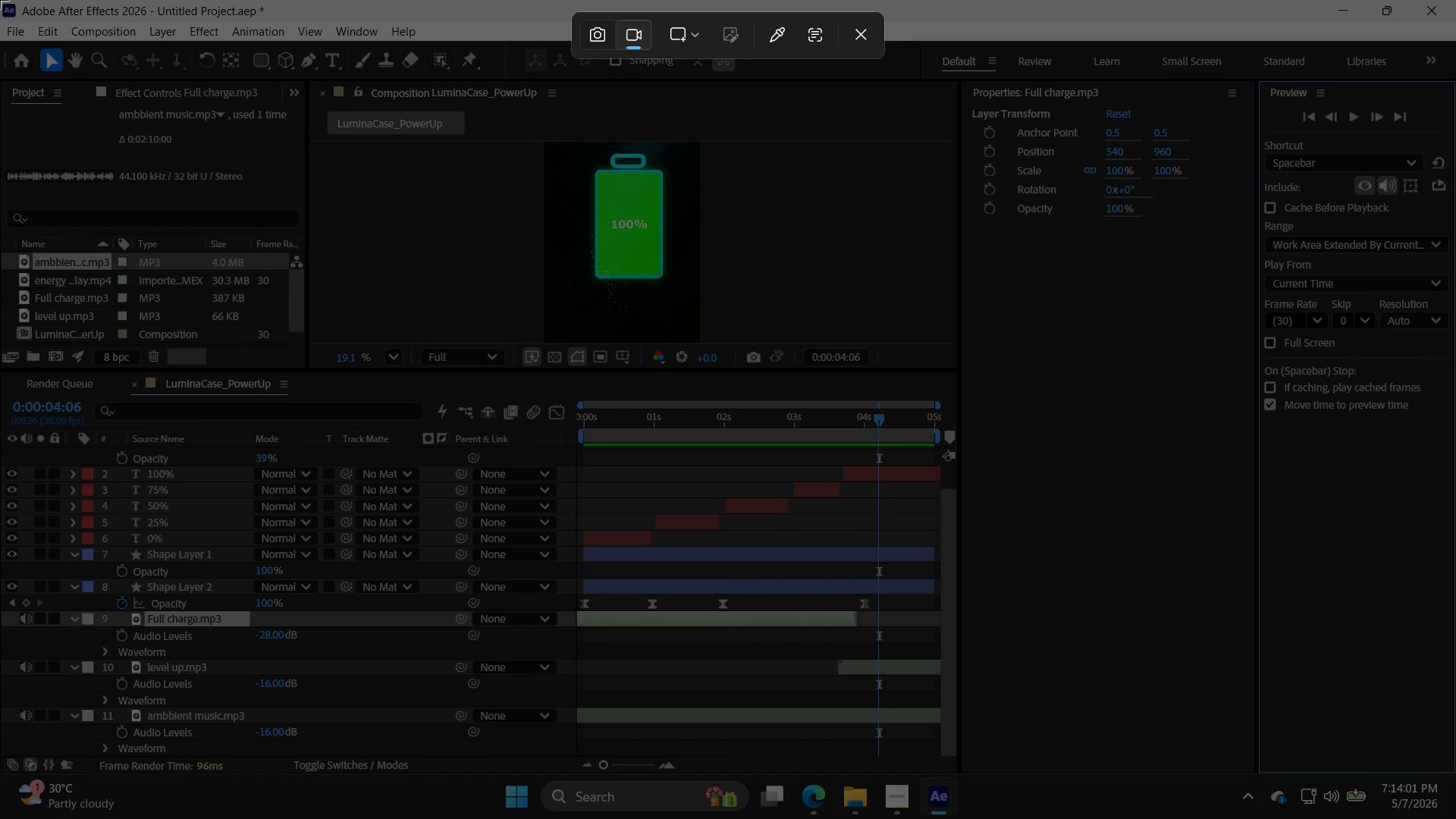 
left_click_drag(start_coordinate=[0, 0], to_coordinate=[1455, 775])
 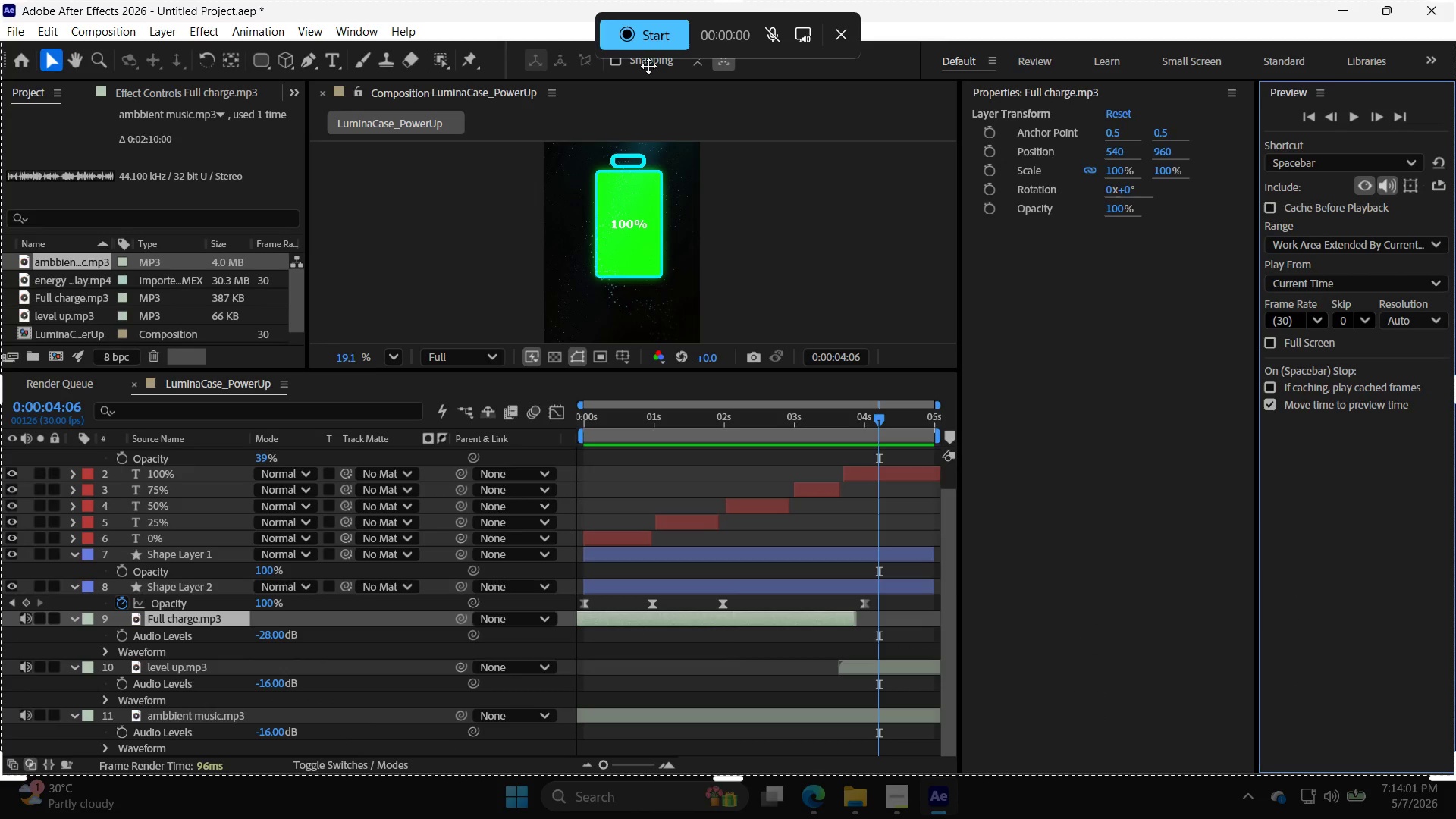 
left_click([635, 34])
 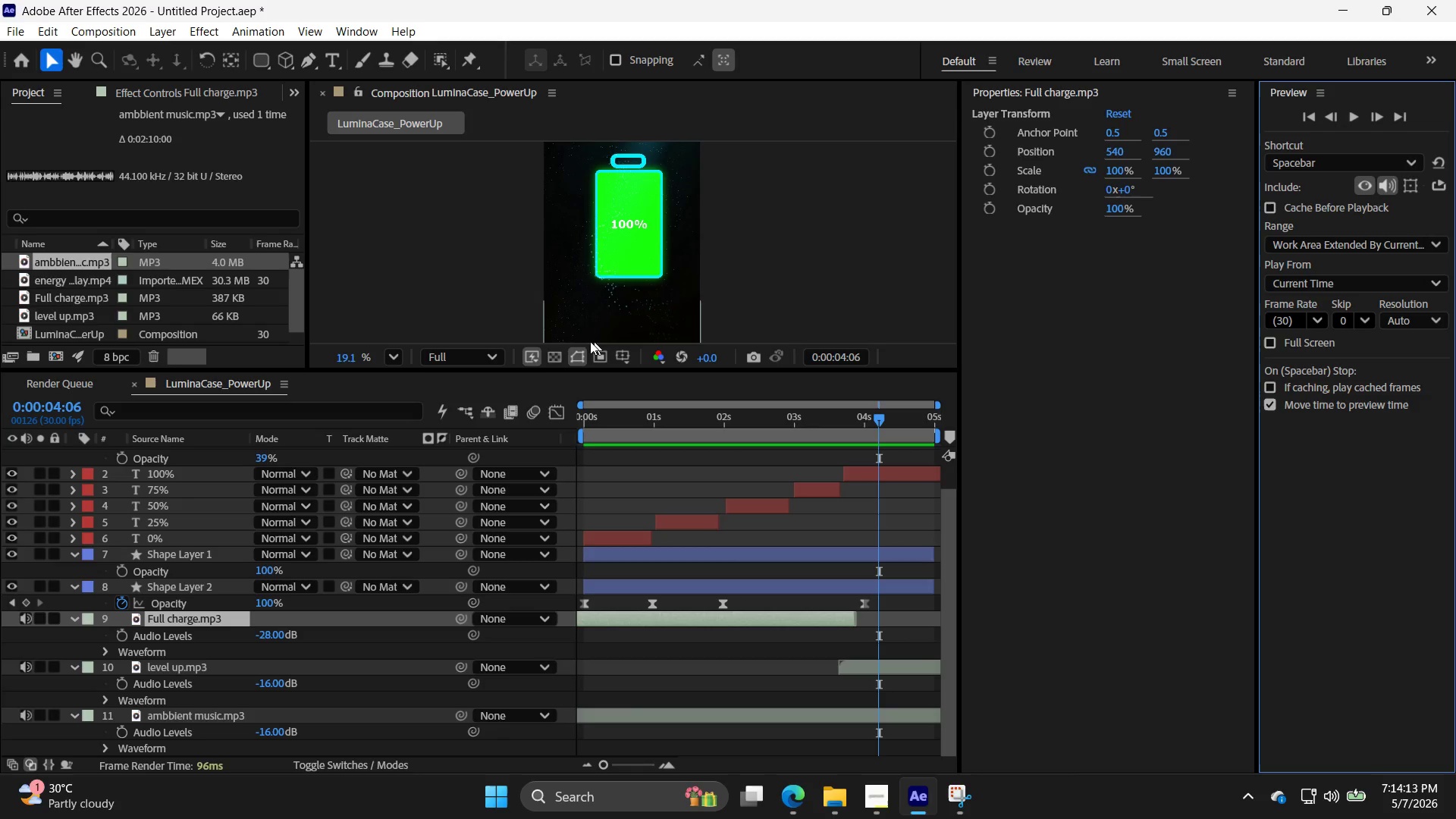 
wait(6.88)
 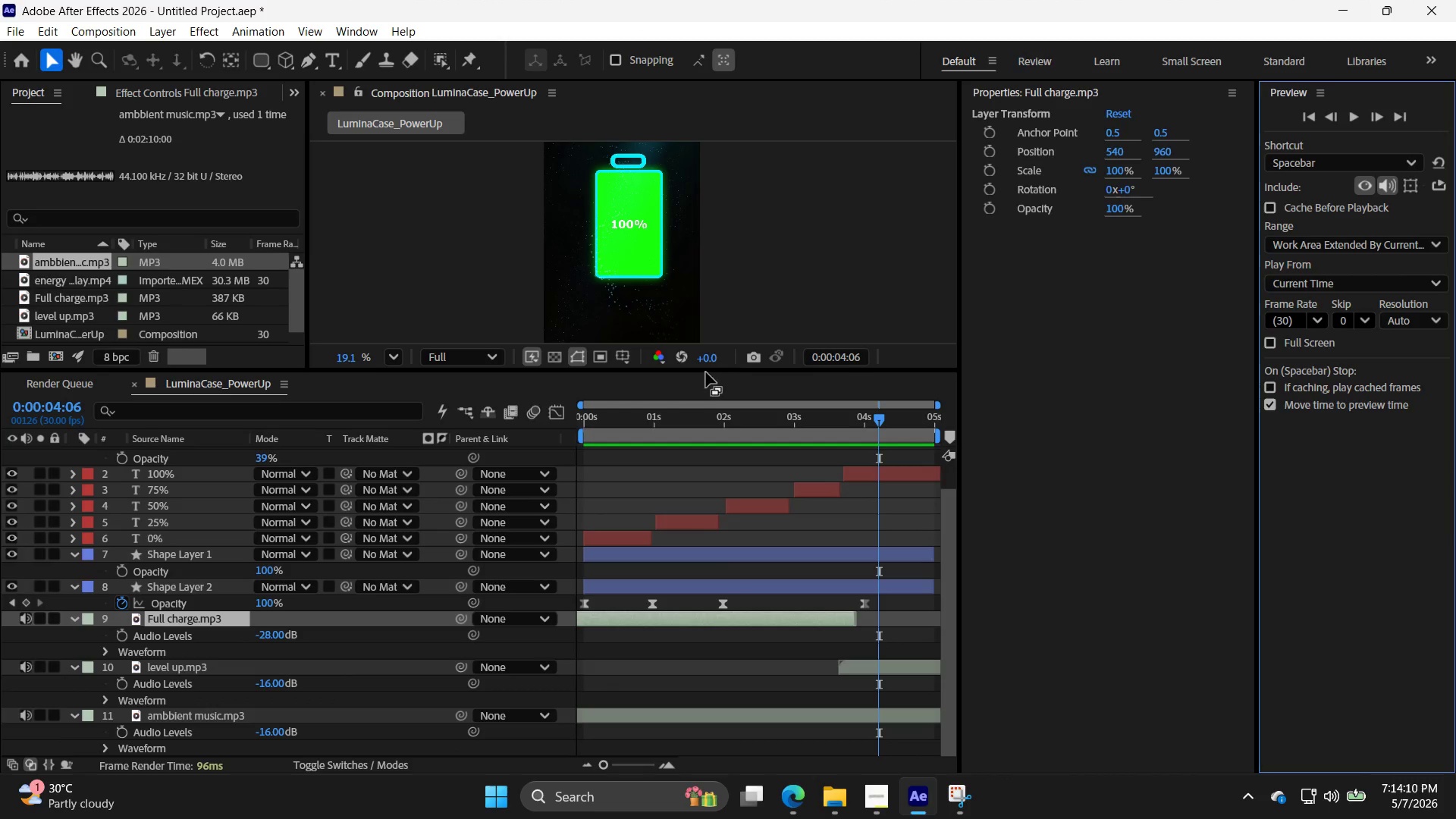 
left_click([1354, 117])
 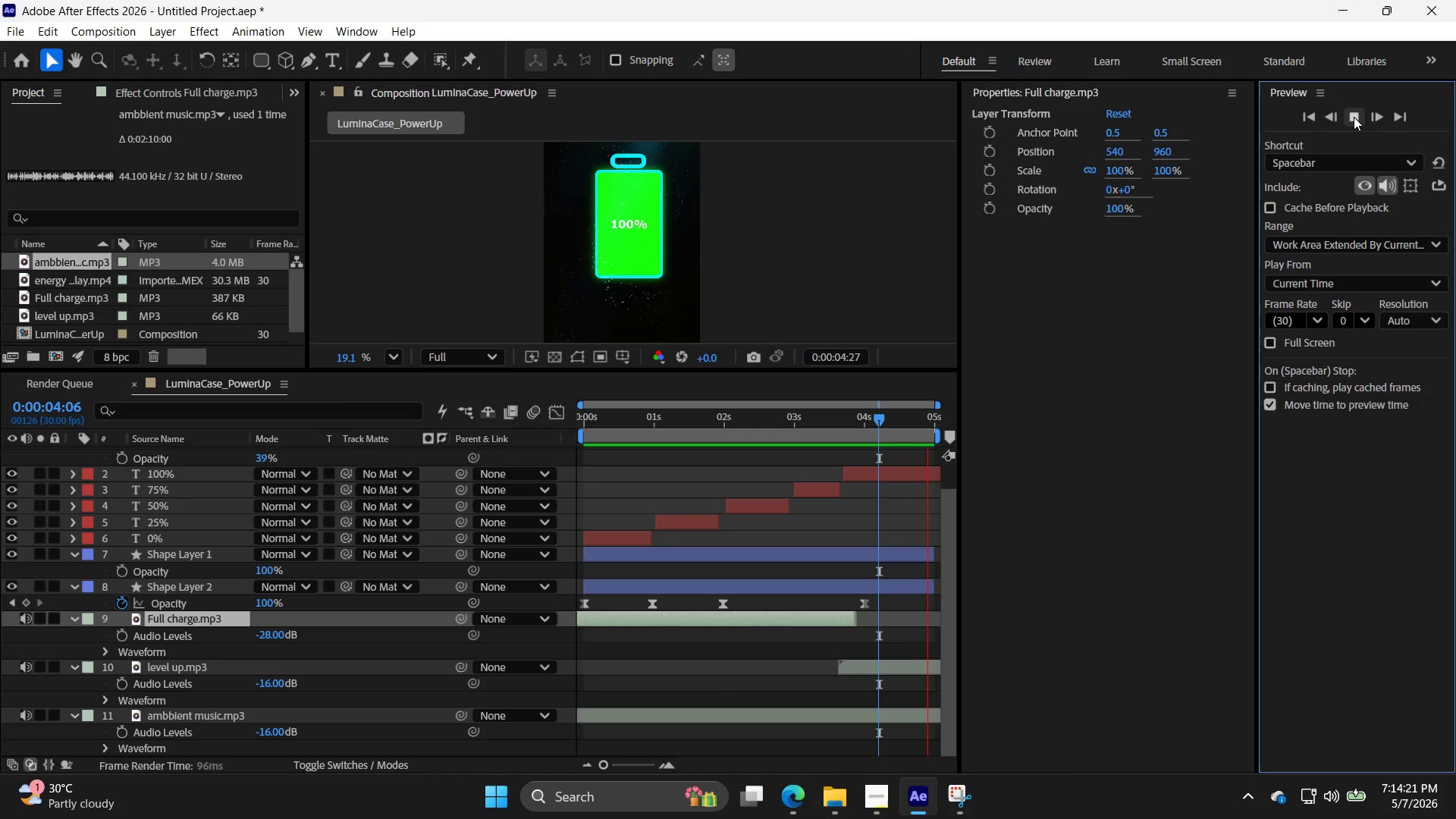 
wait(11.03)
 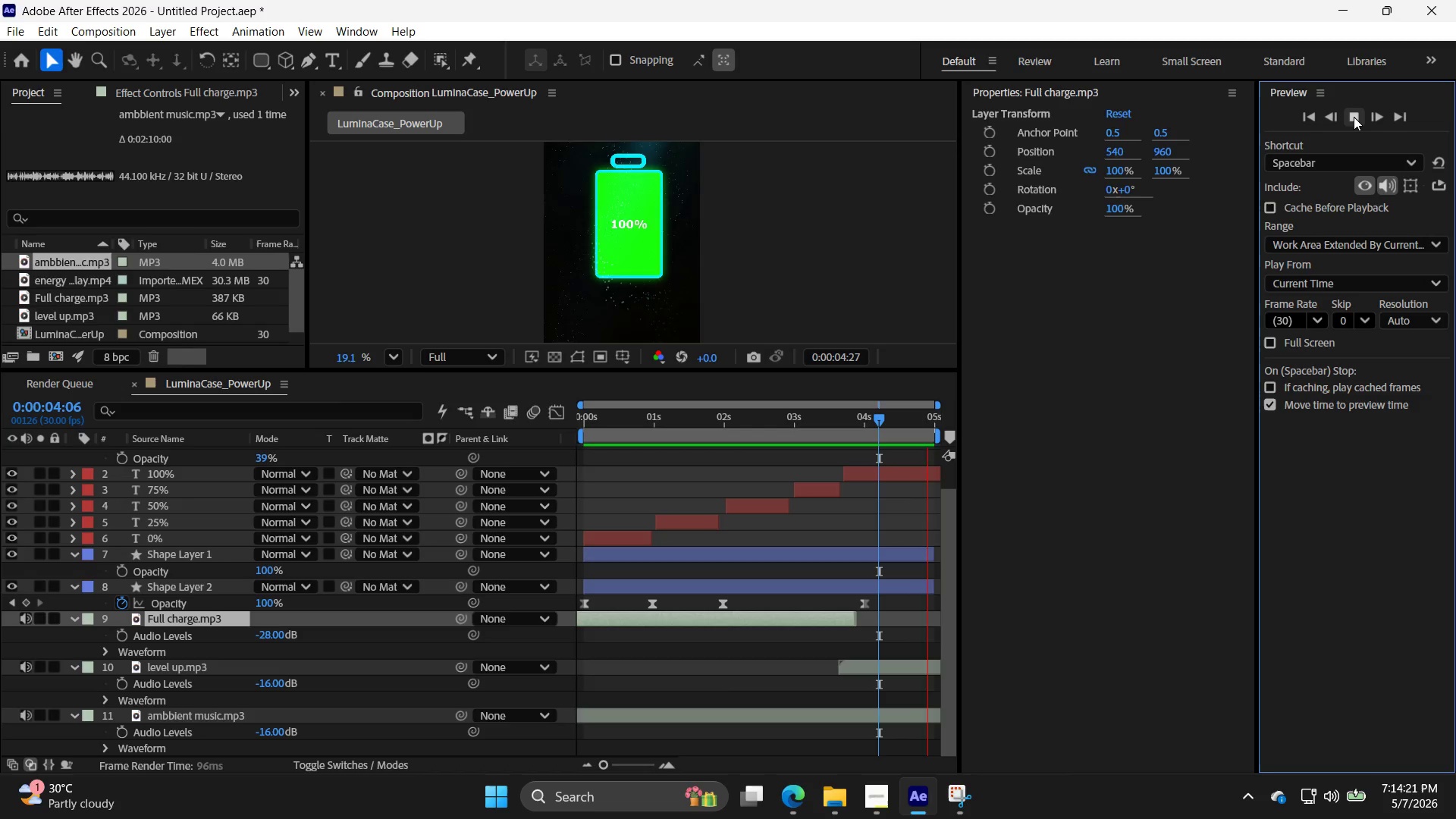 
scroll: coordinate [821, 343], scroll_direction: down, amount: 3.0
 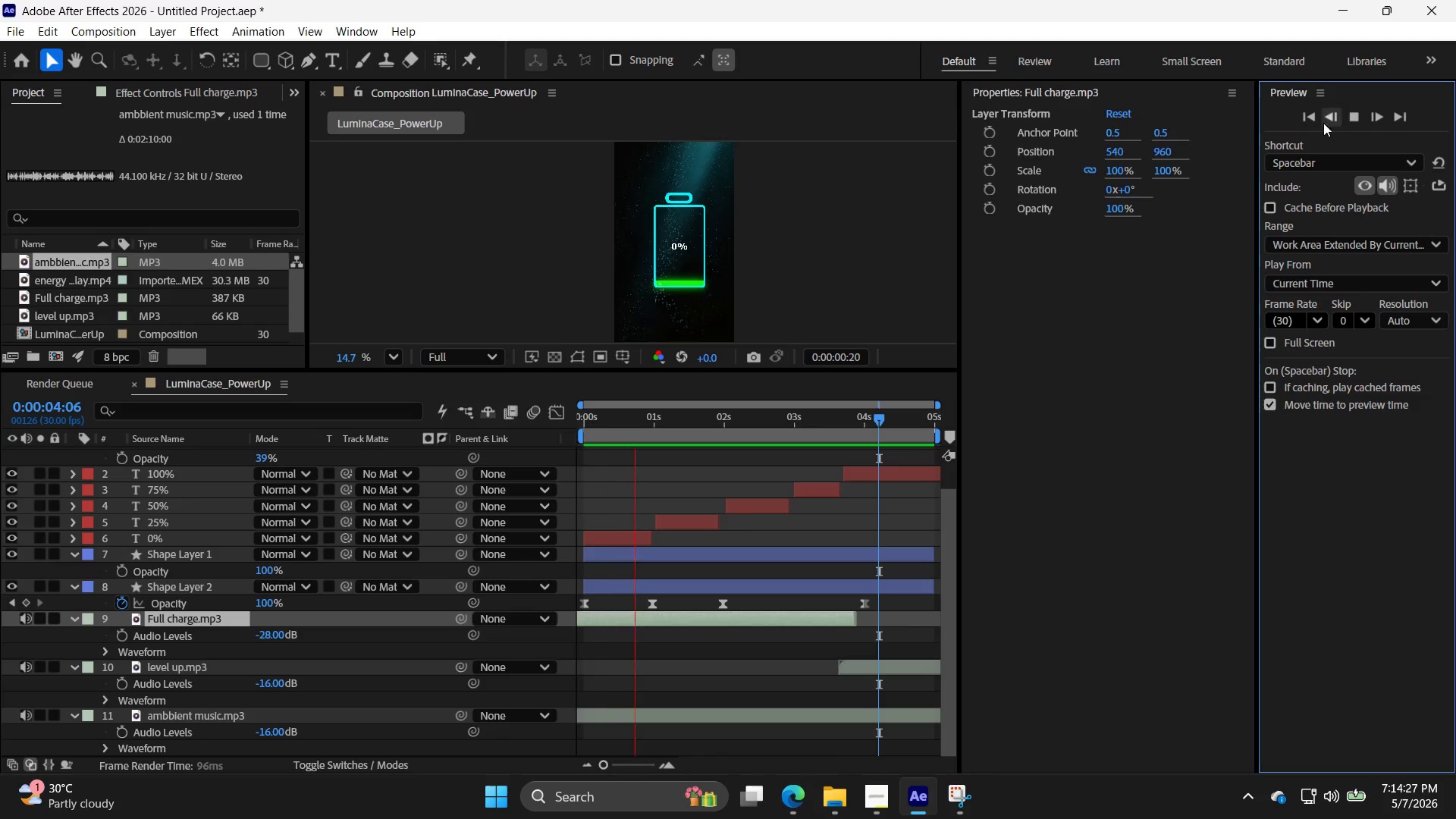 
left_click([1356, 117])
 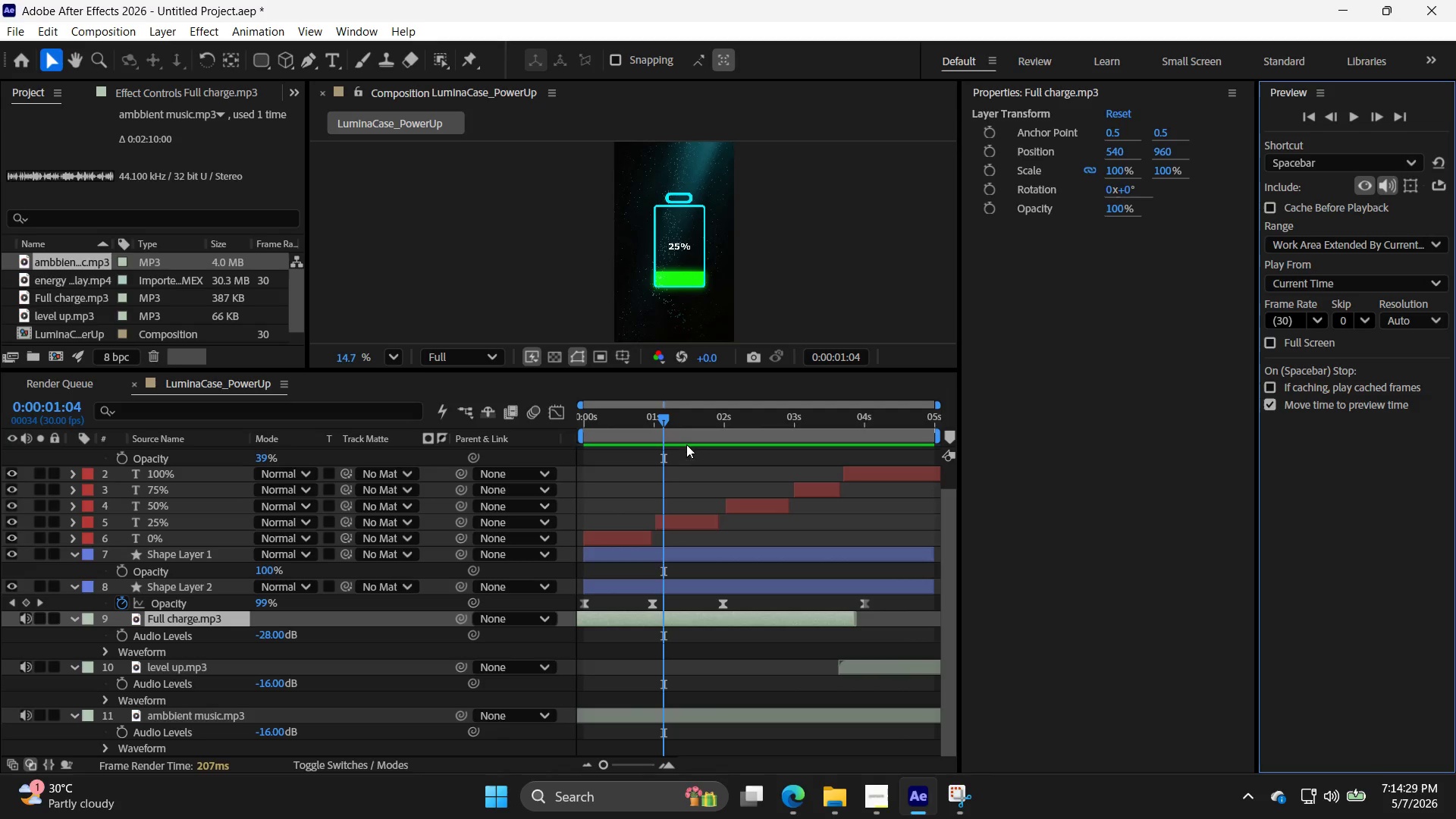 
left_click_drag(start_coordinate=[669, 418], to_coordinate=[560, 469])
 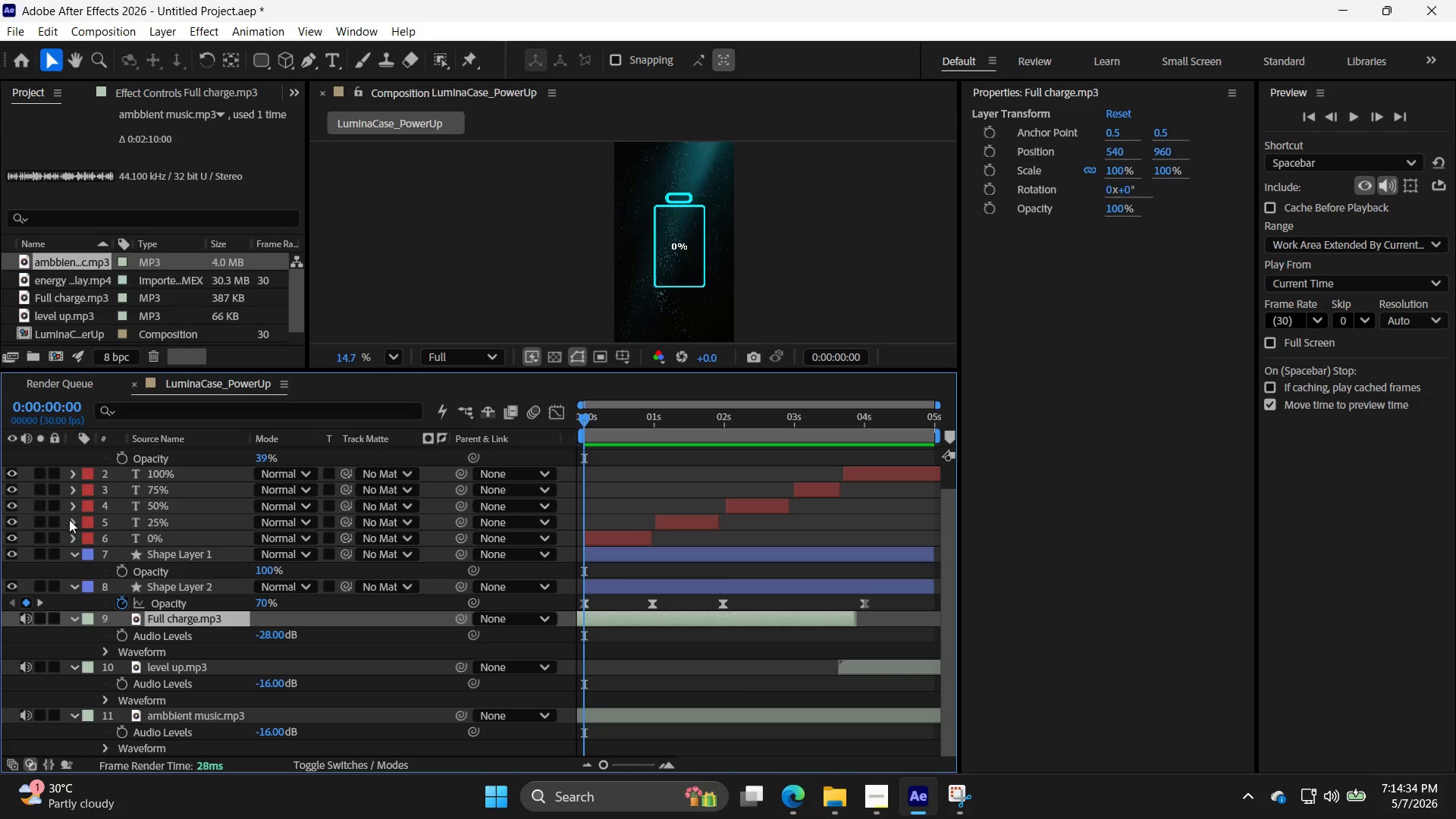 
left_click([74, 583])
 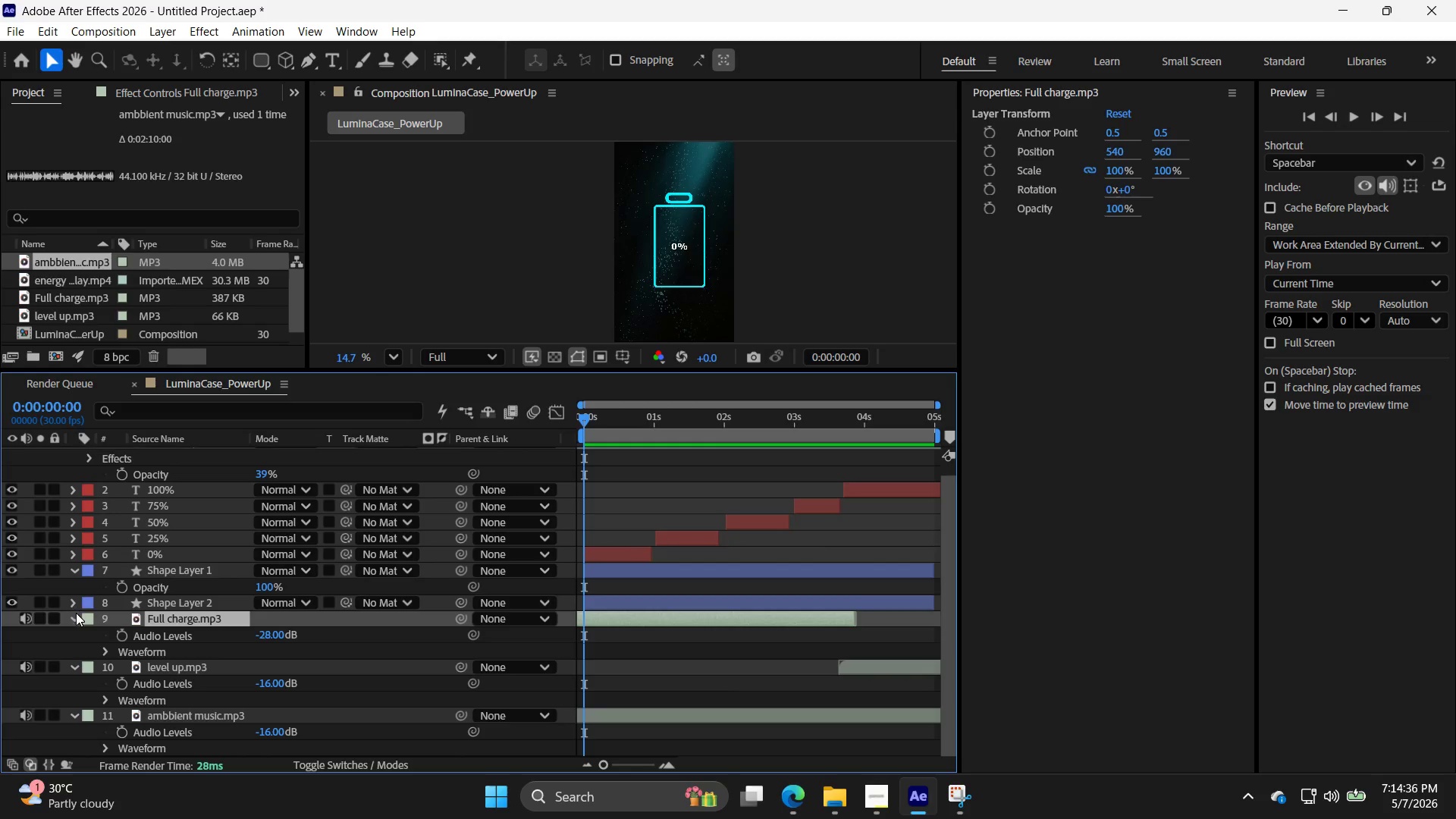 
left_click([76, 613])
 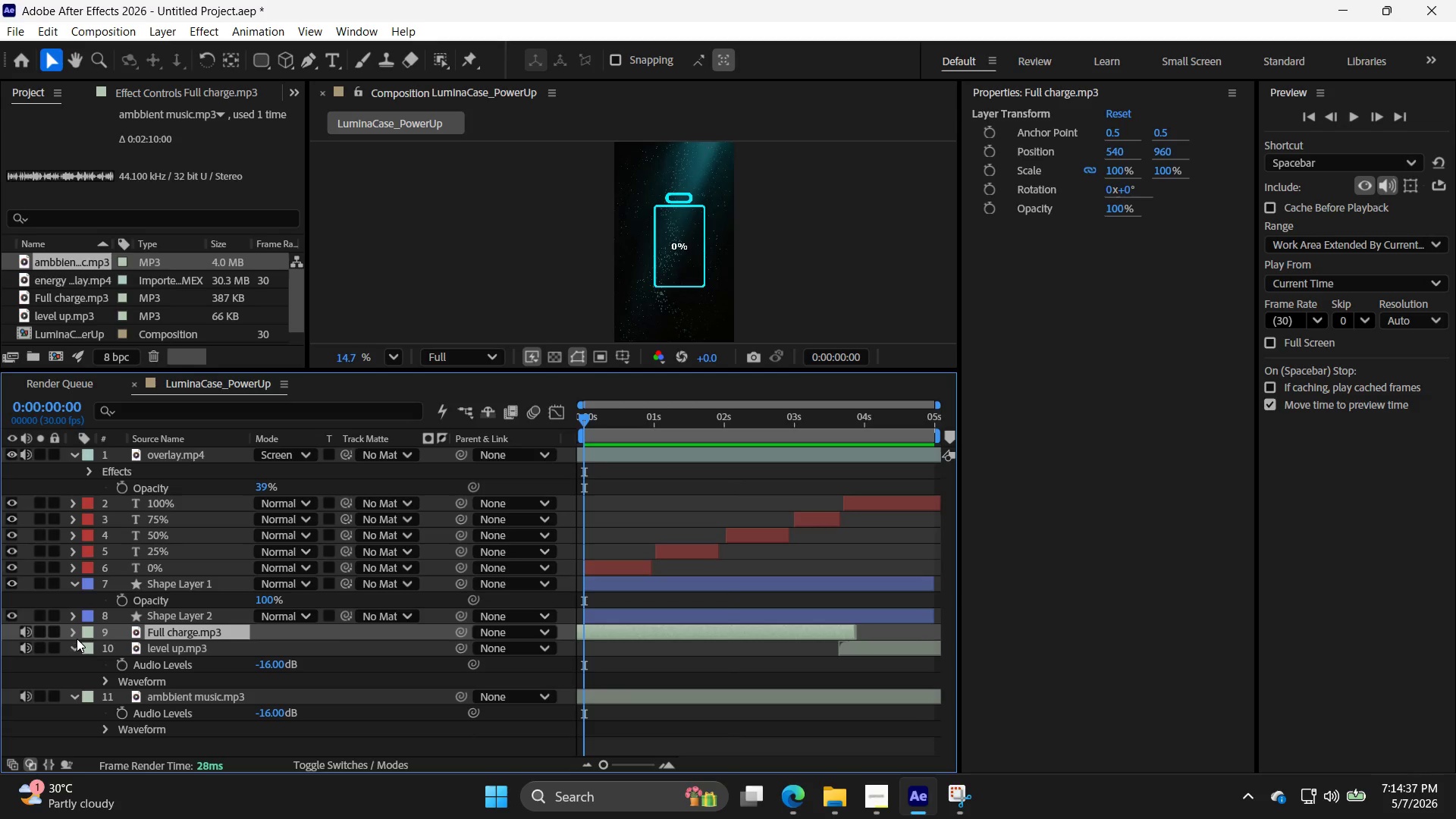 
left_click([76, 645])
 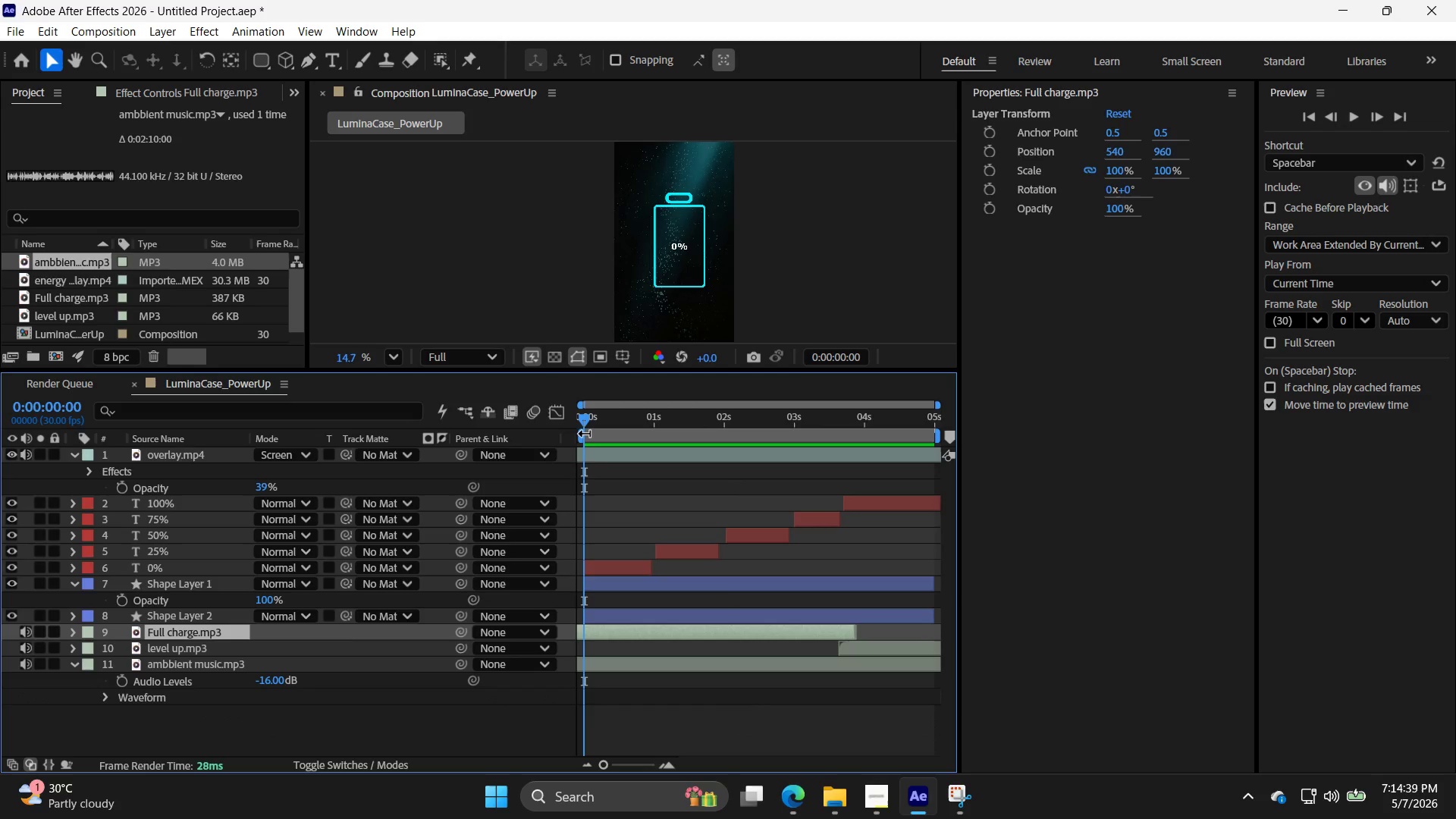 
left_click_drag(start_coordinate=[579, 422], to_coordinate=[726, 412])
 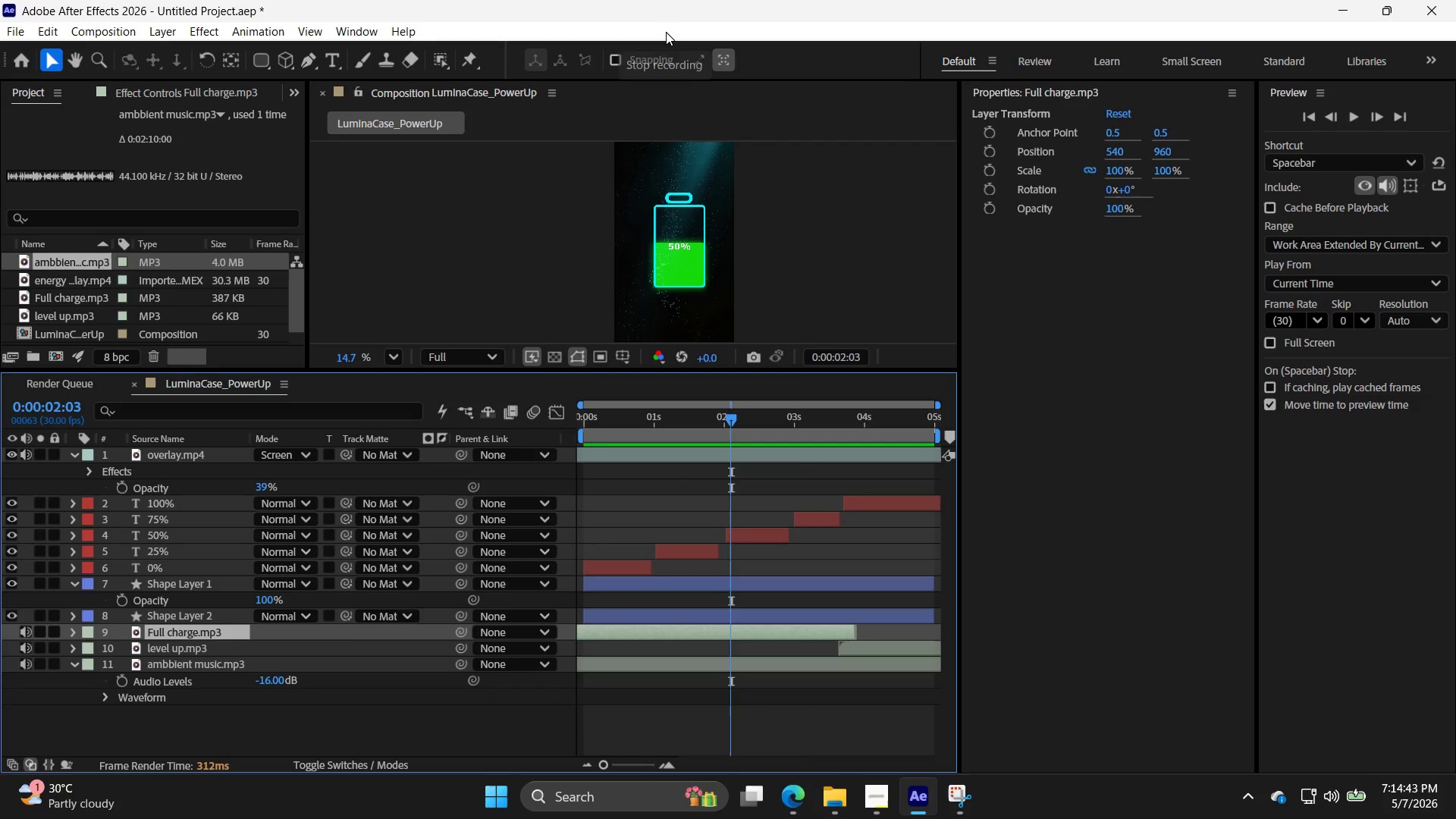 
left_click([666, 32])
 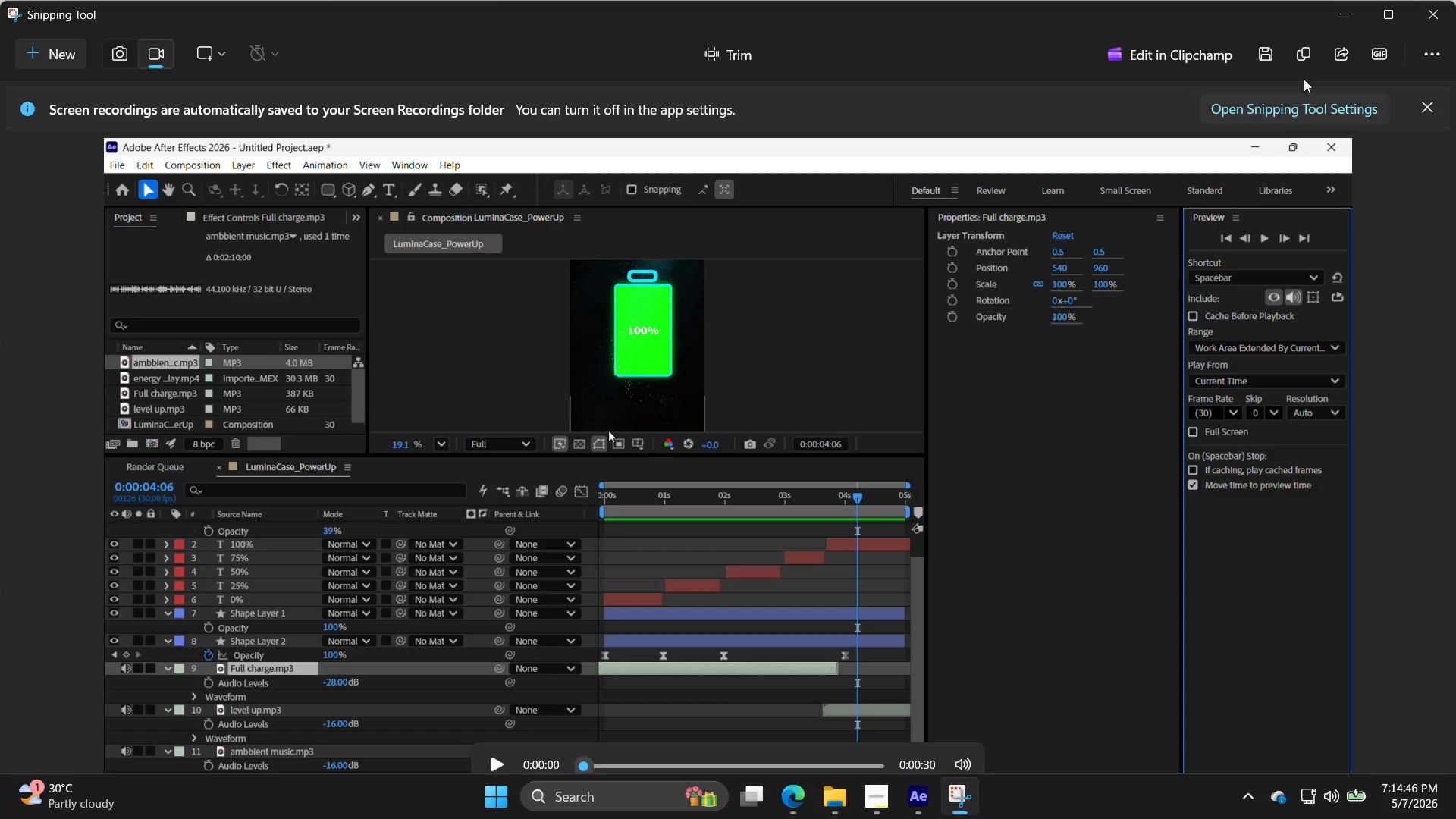 
left_click([1268, 51])
 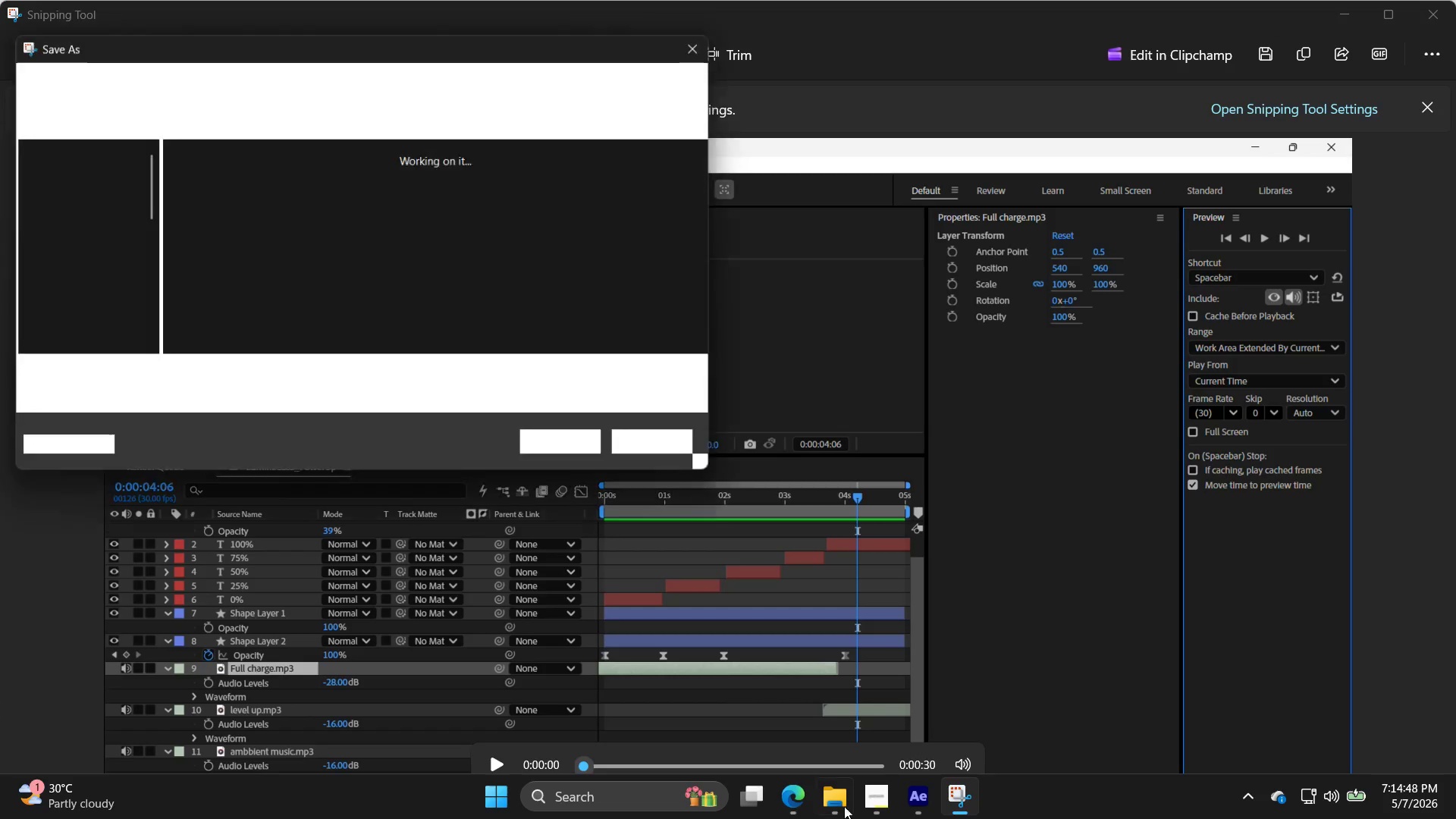 
left_click([869, 804])